 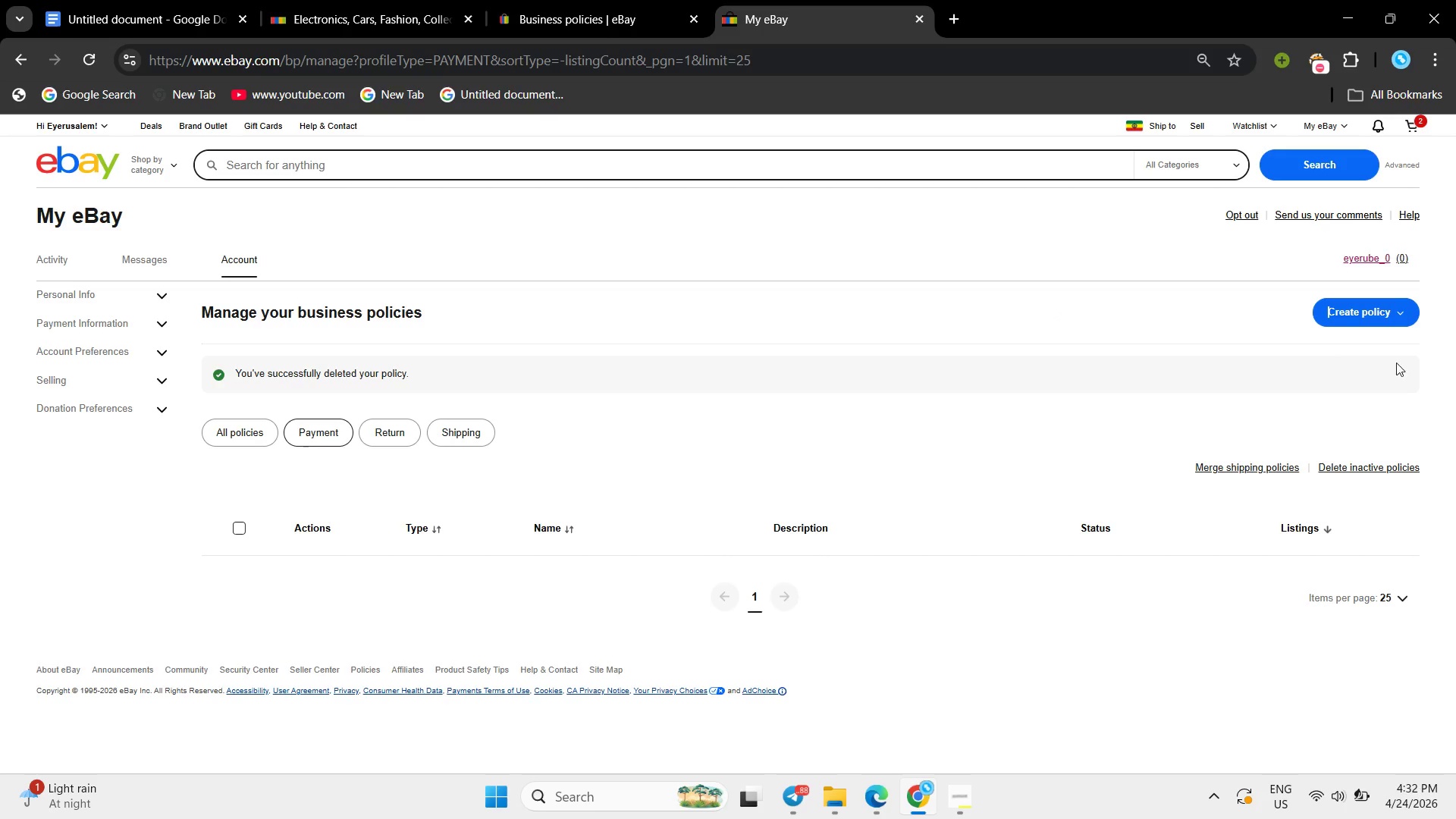 
left_click([1370, 318])
 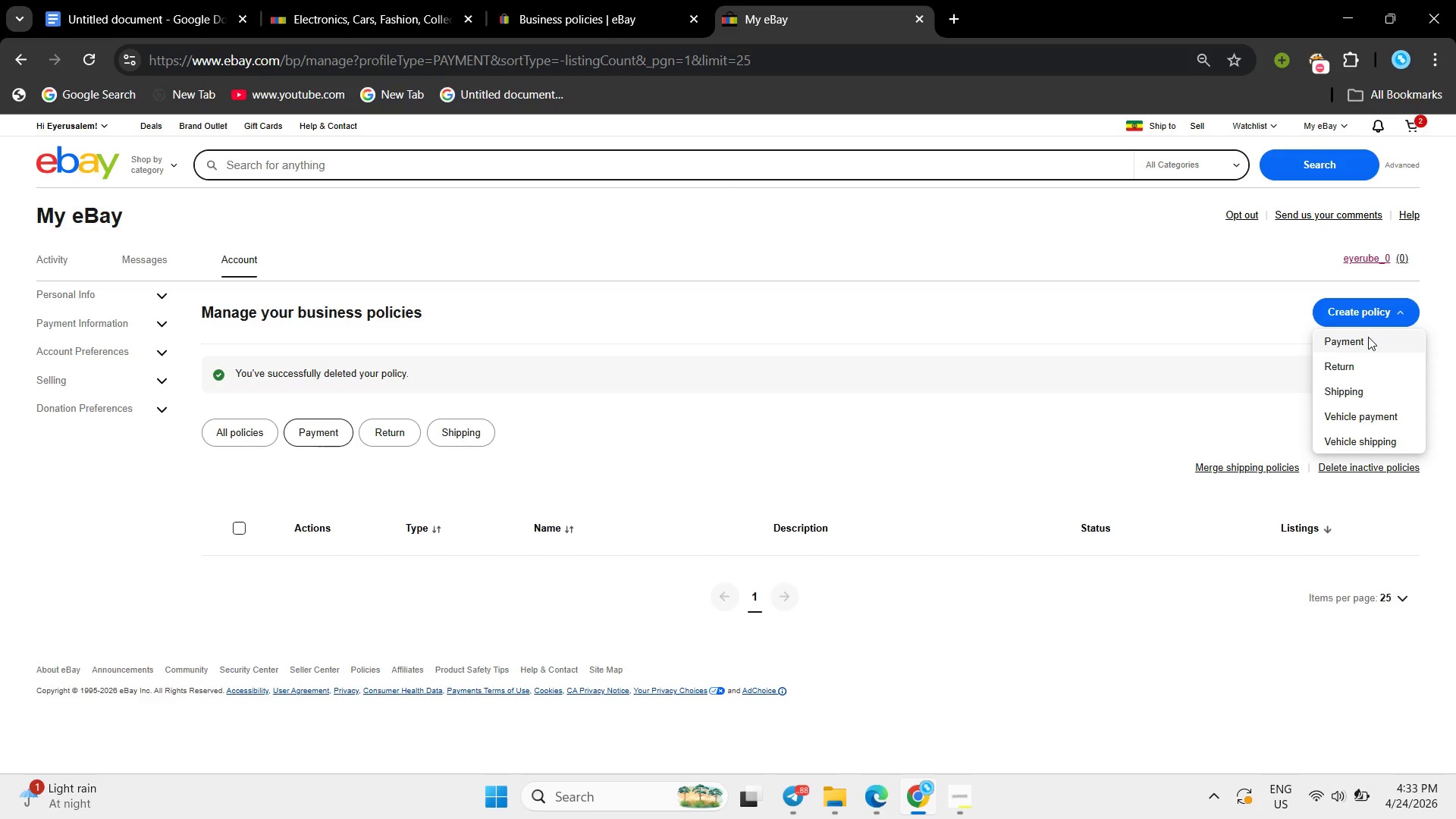 
left_click([1368, 337])
 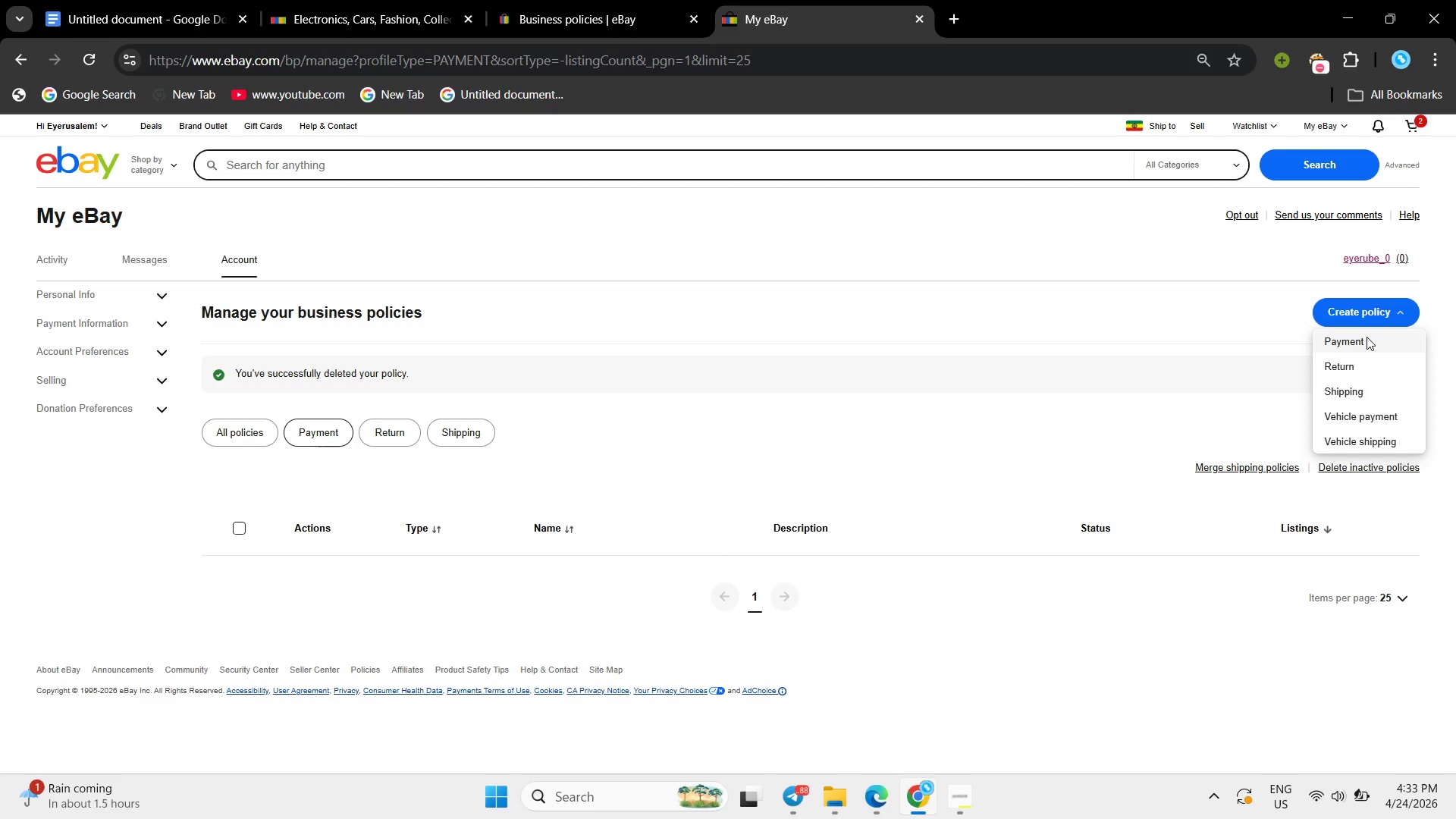 
left_click([1367, 337])
 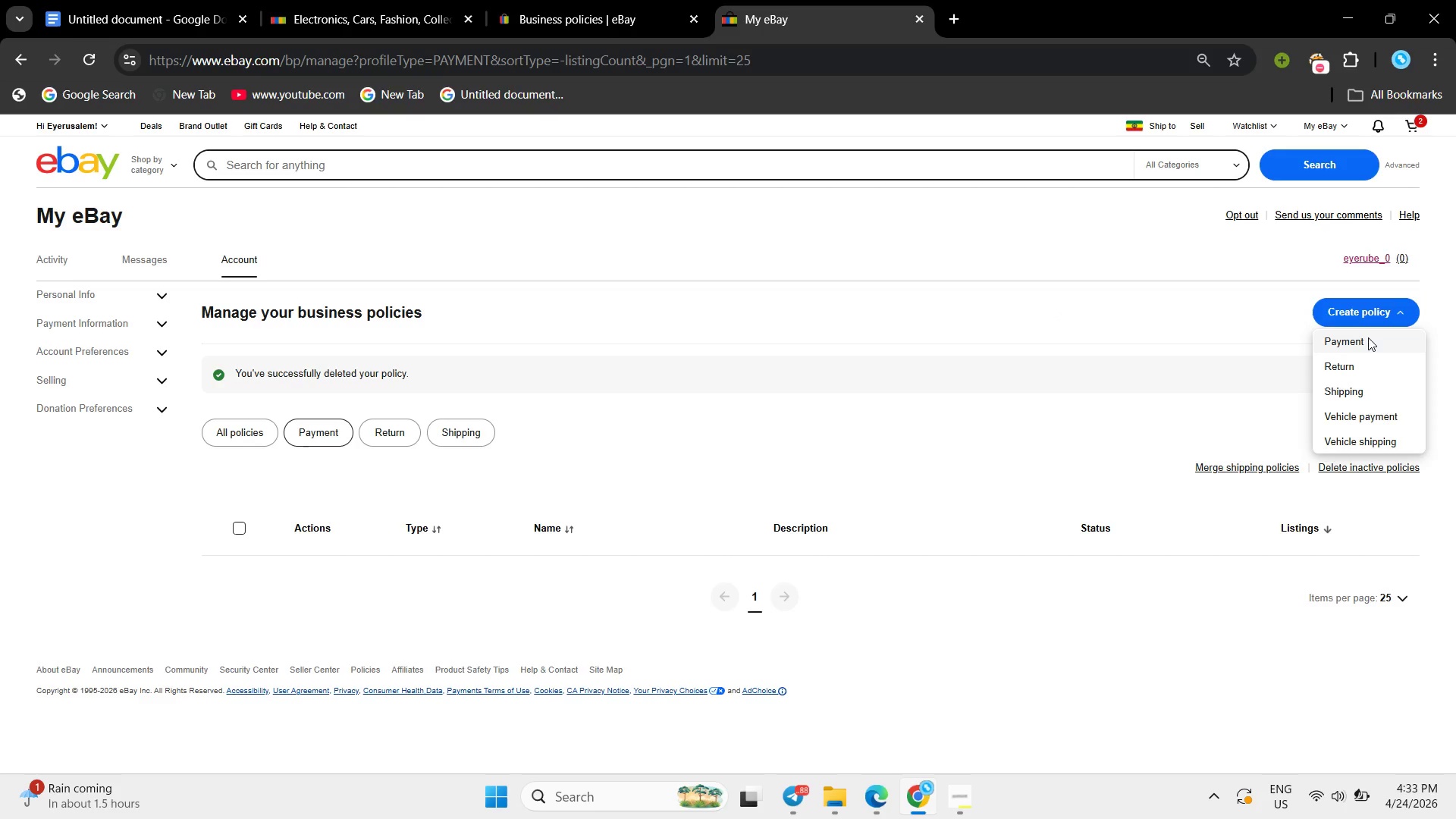 
double_click([1368, 337])
 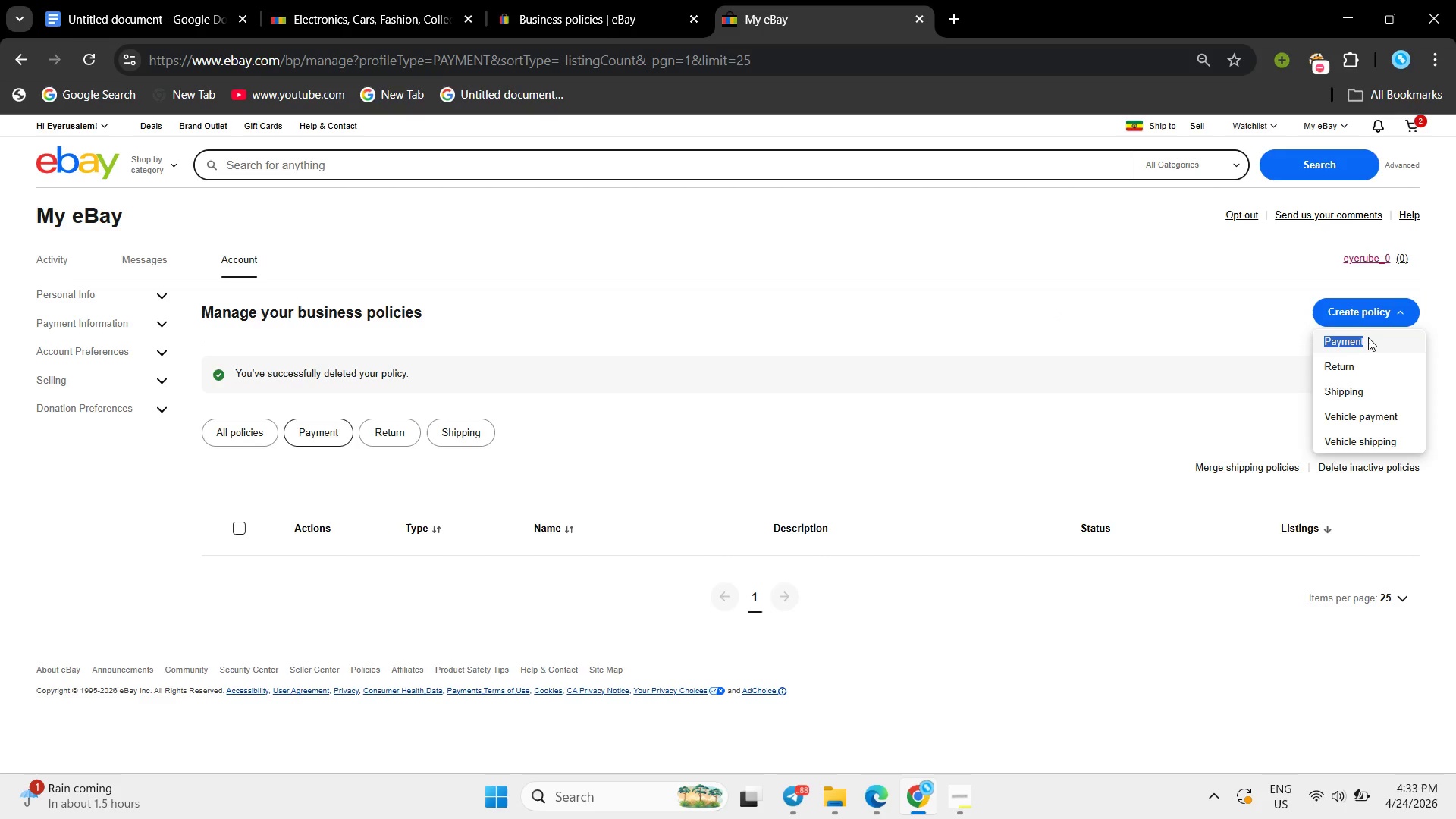 
triple_click([1368, 337])
 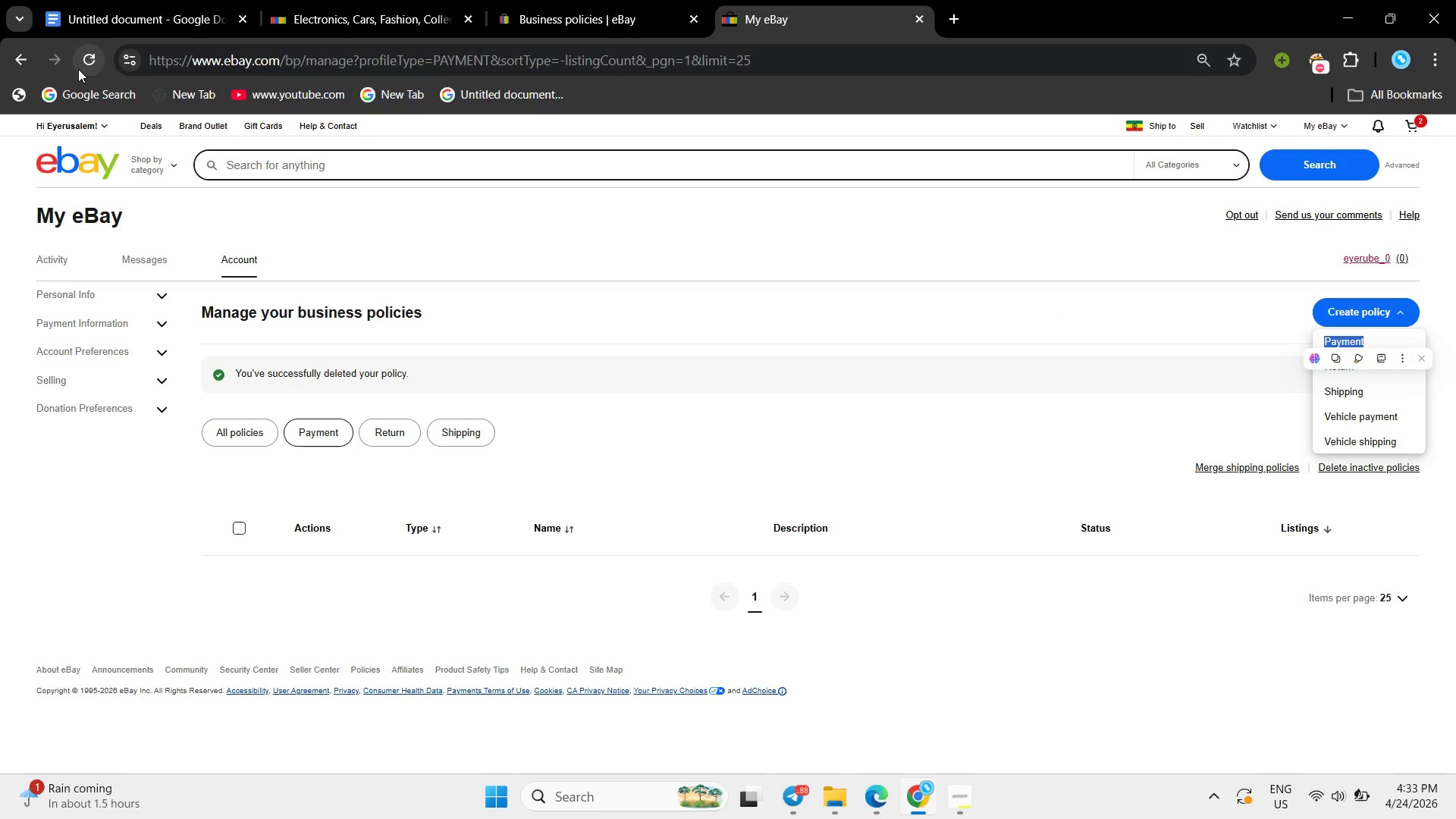 
left_click([78, 69])
 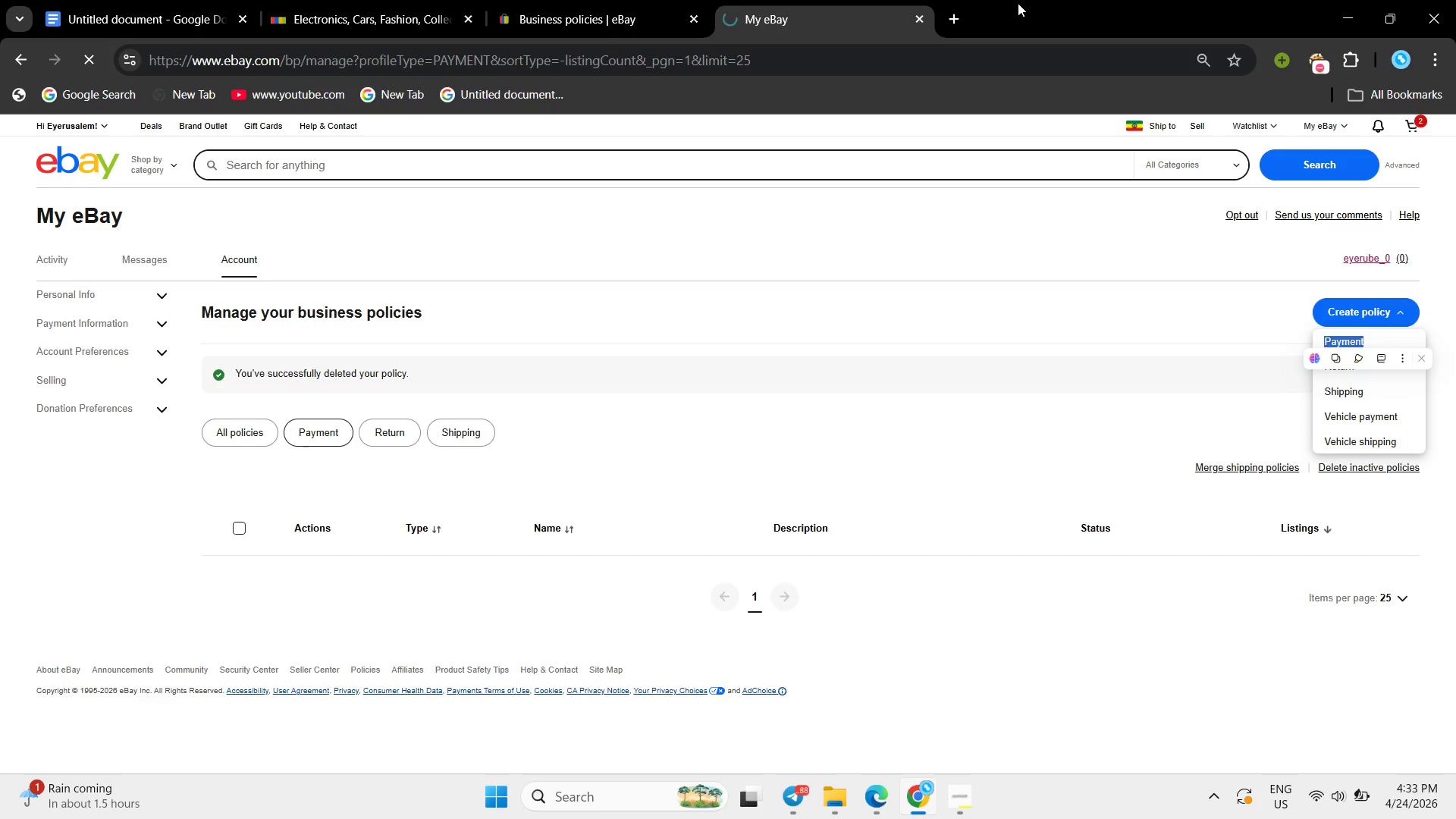 
scroll: coordinate [670, 199], scroll_direction: down, amount: 1.0
 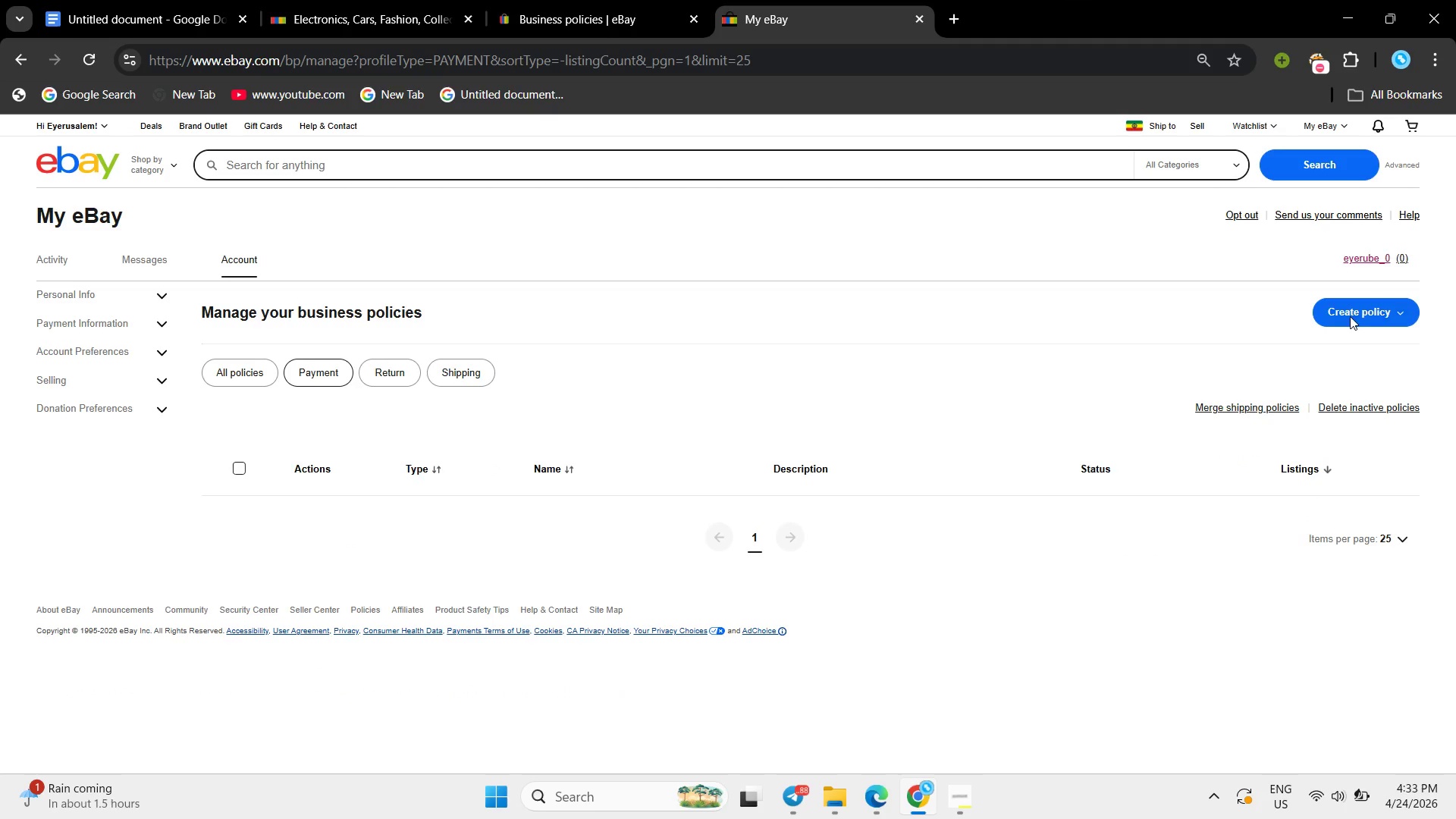 
left_click([1348, 313])
 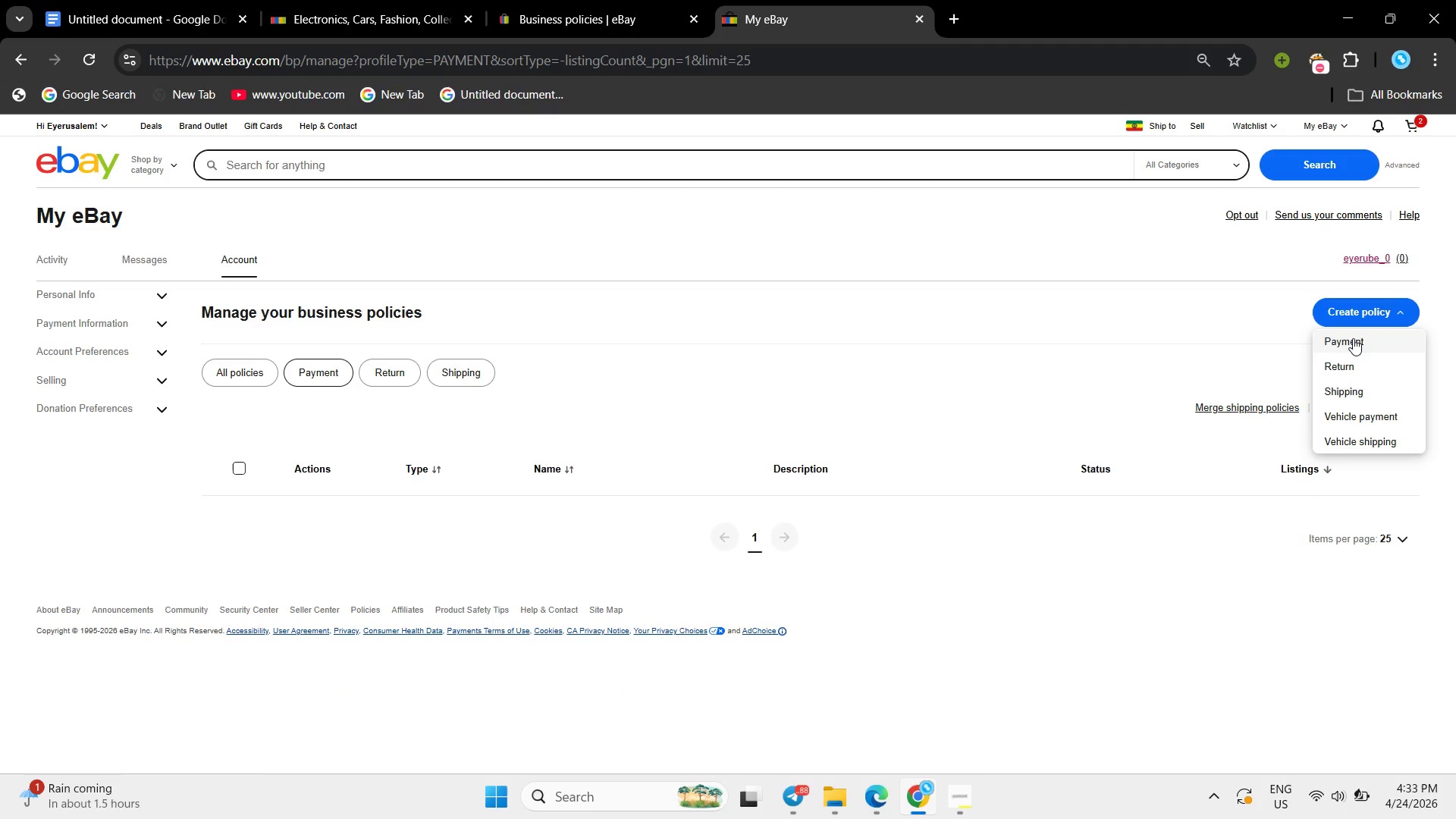 
left_click([1353, 338])
 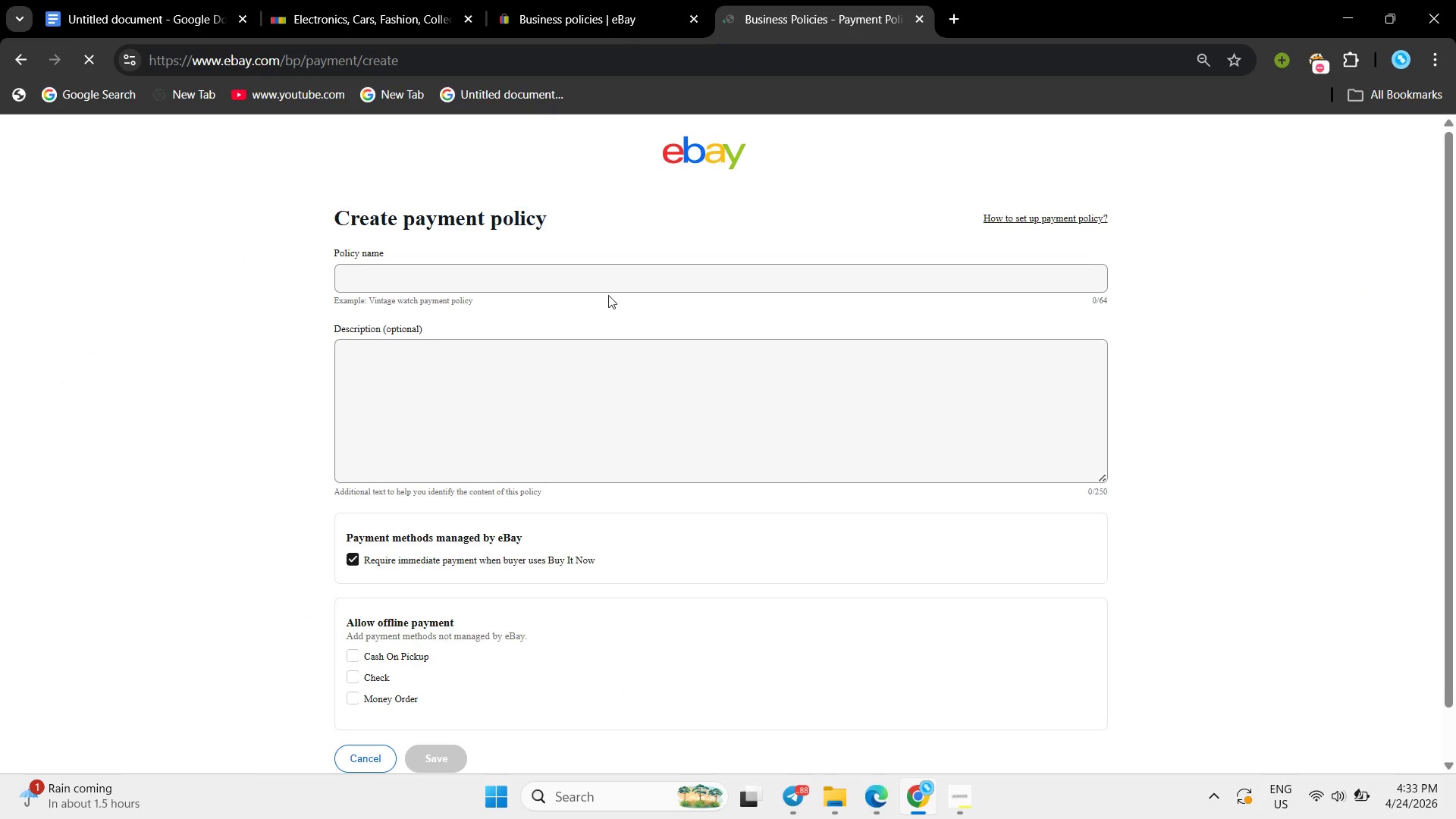 
left_click([556, 273])